 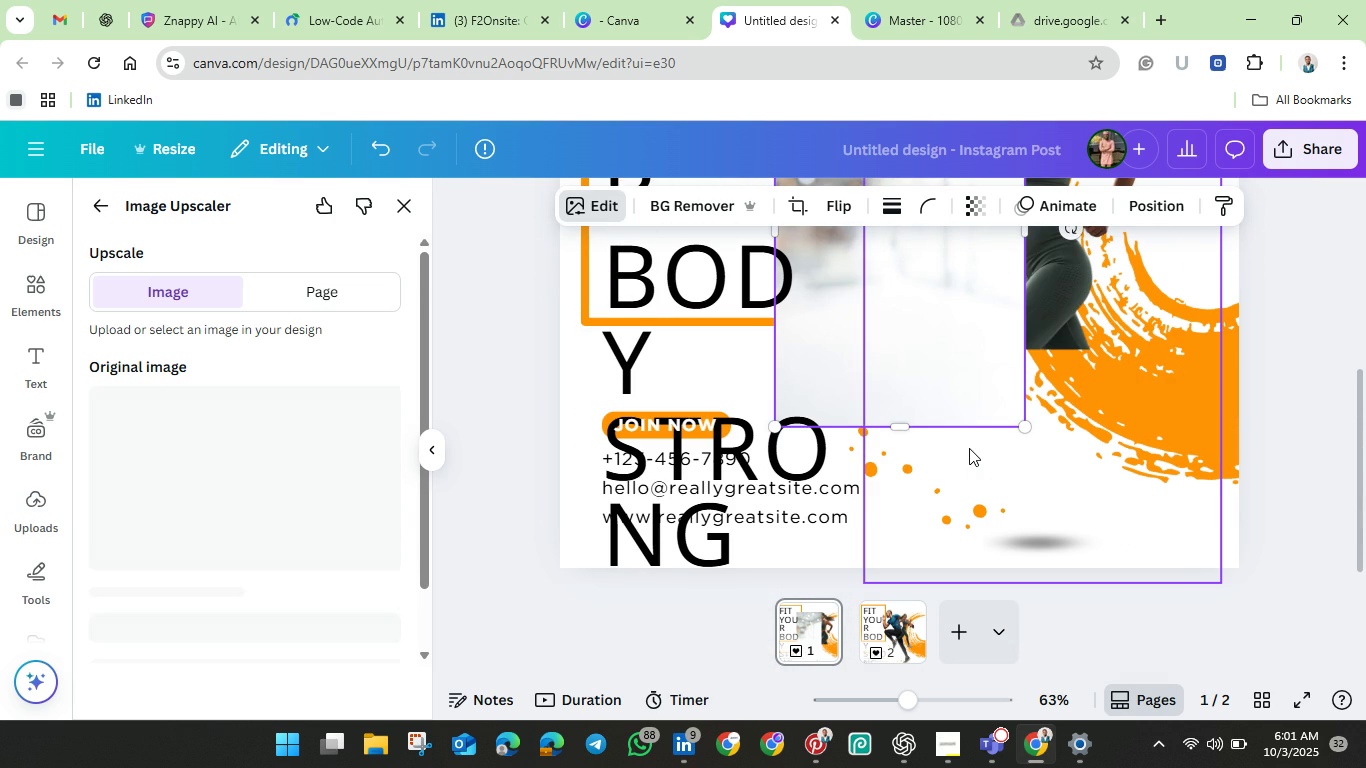 
left_click([1122, 487])
 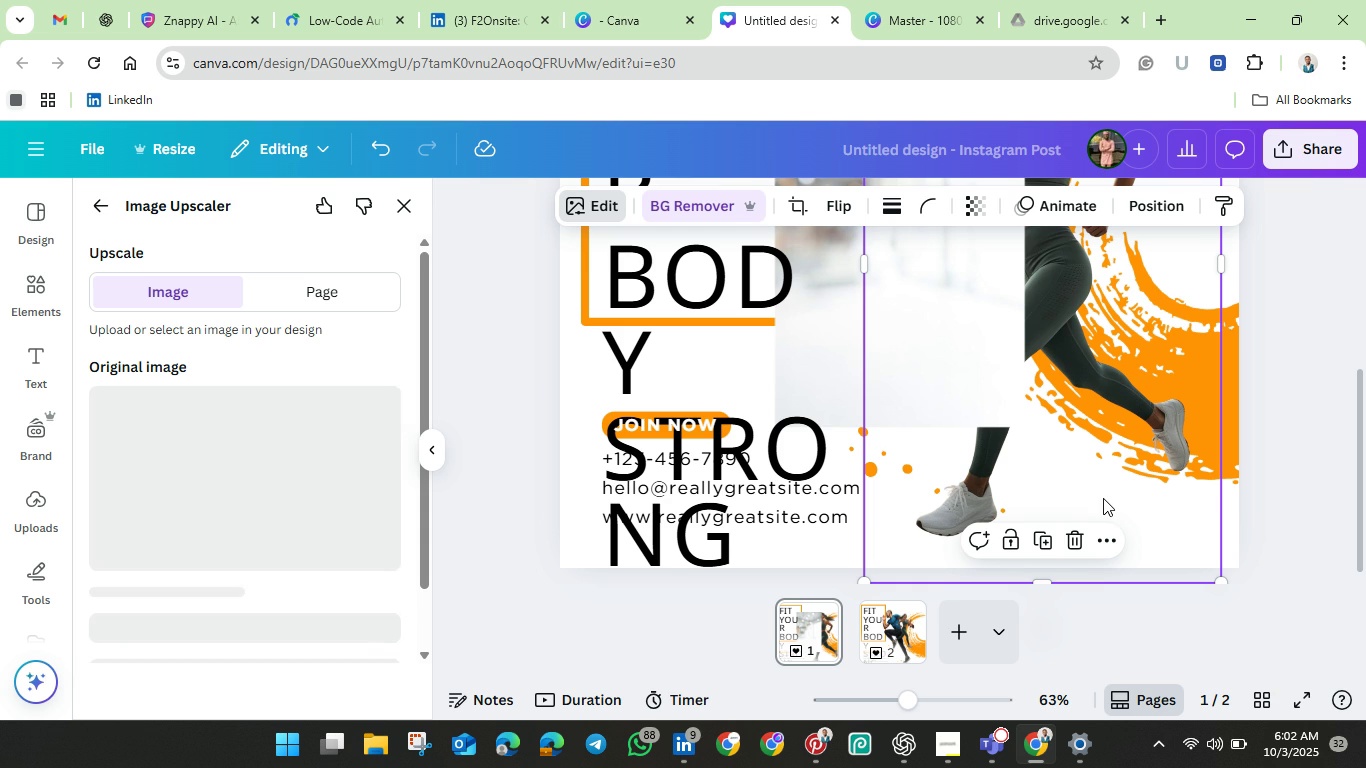 
wait(11.66)
 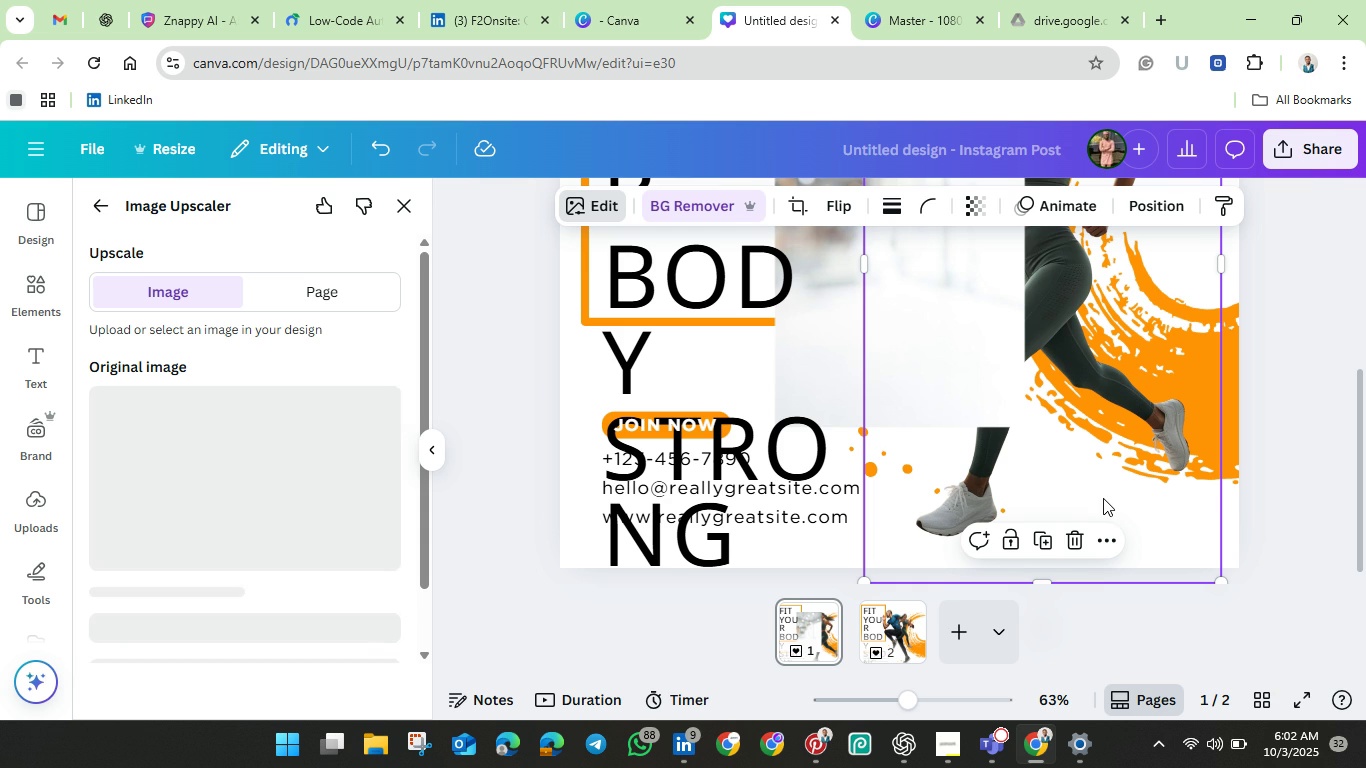 
left_click([269, 634])
 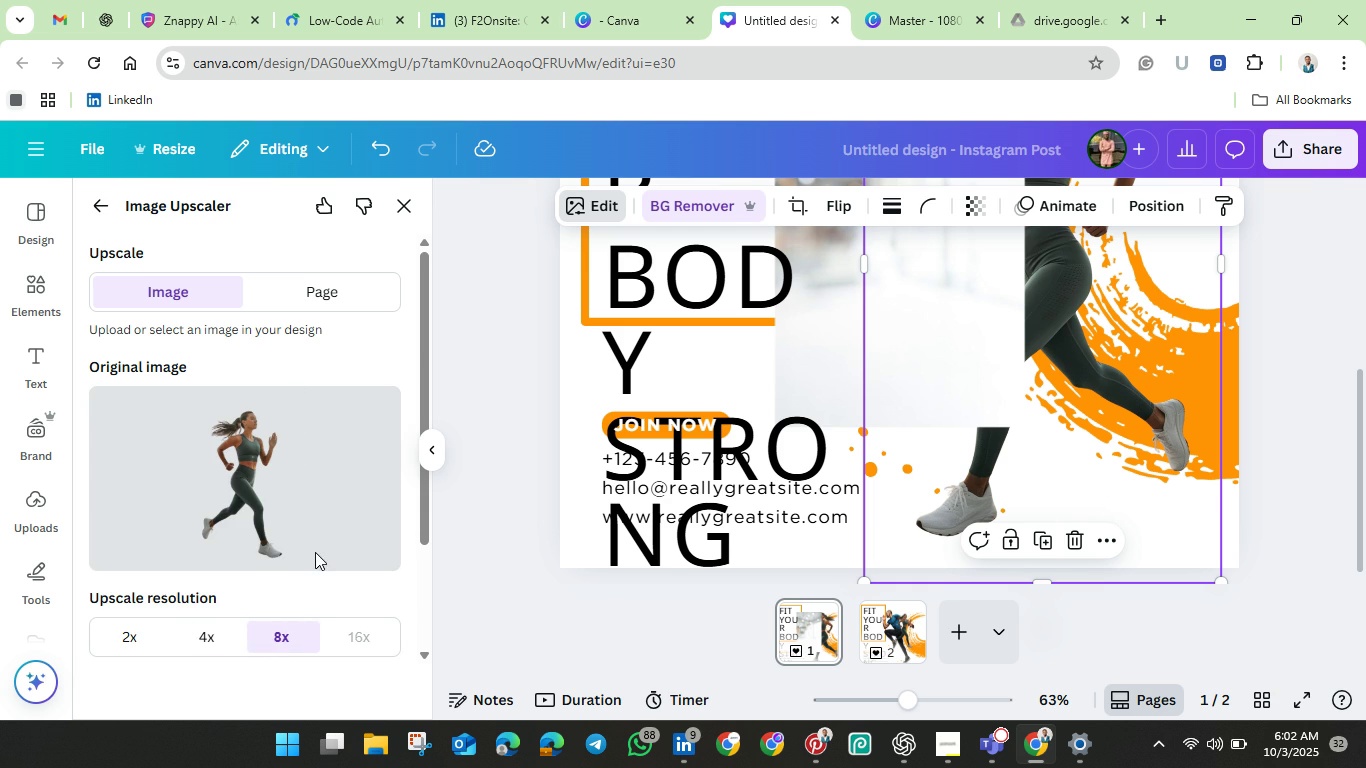 
scroll: coordinate [313, 576], scroll_direction: down, amount: 3.0
 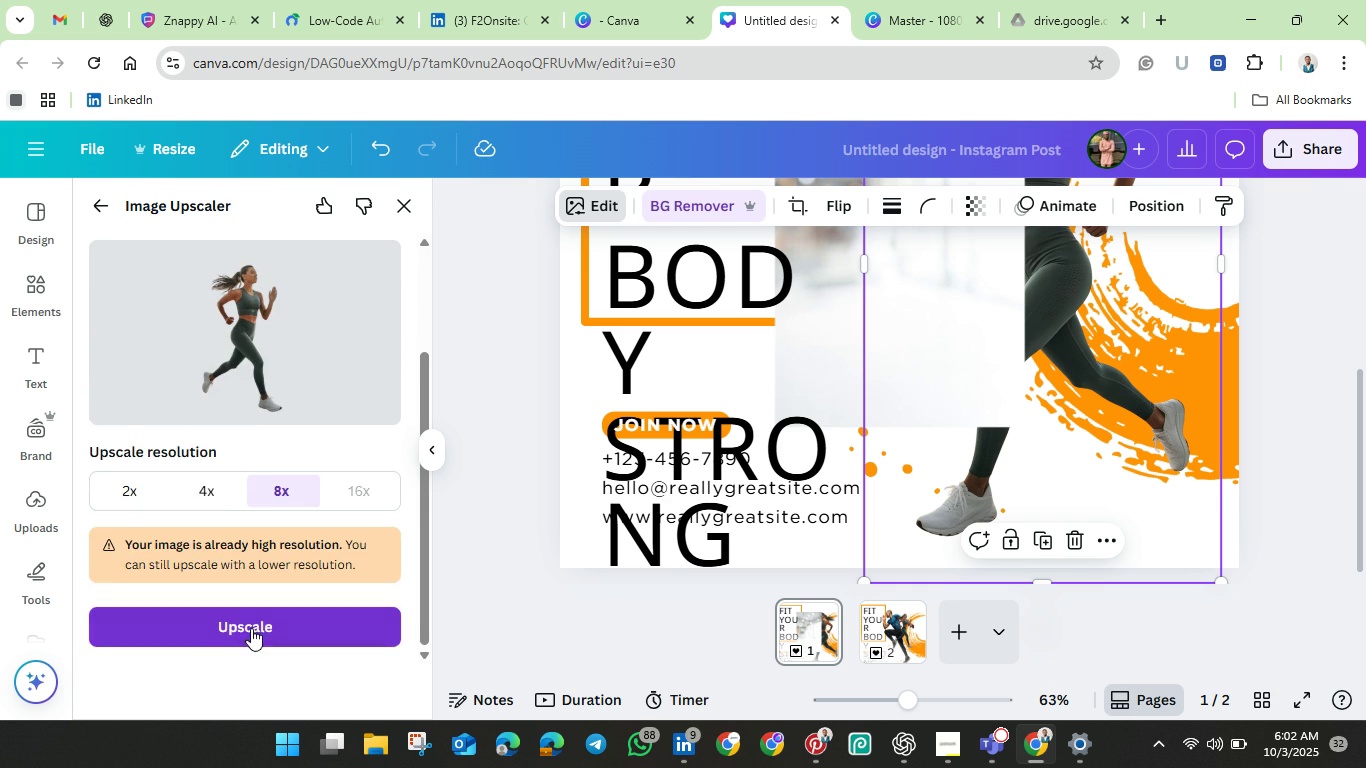 
left_click([251, 628])
 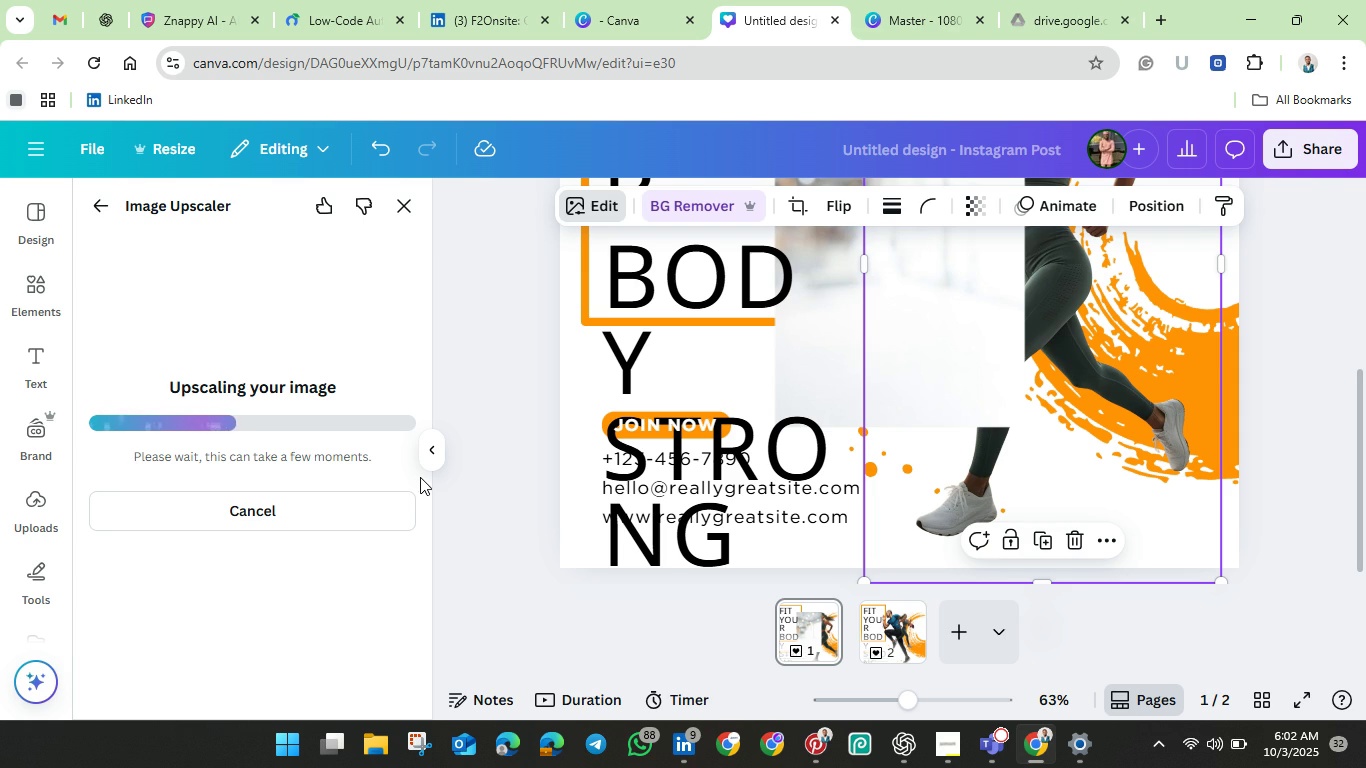 
wait(11.4)
 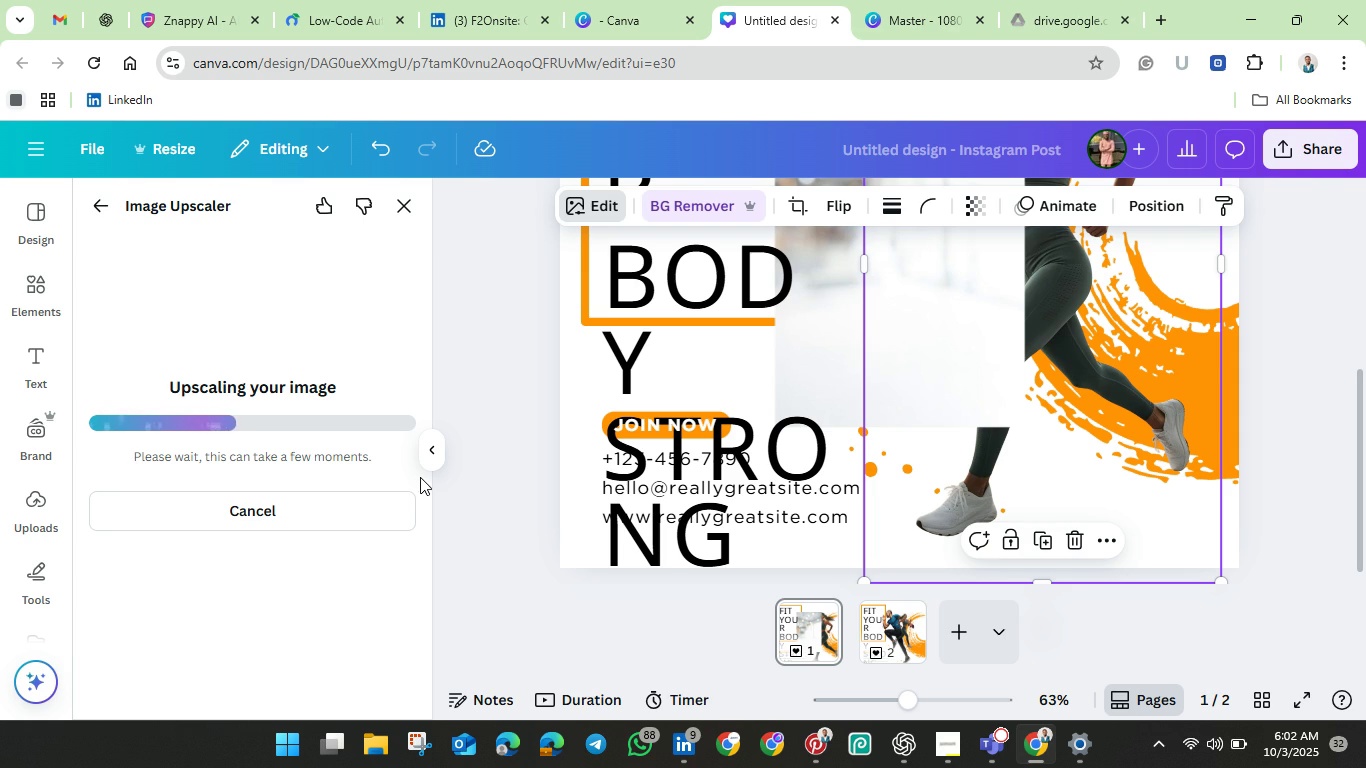 
scroll: coordinate [570, 557], scroll_direction: up, amount: 2.0
 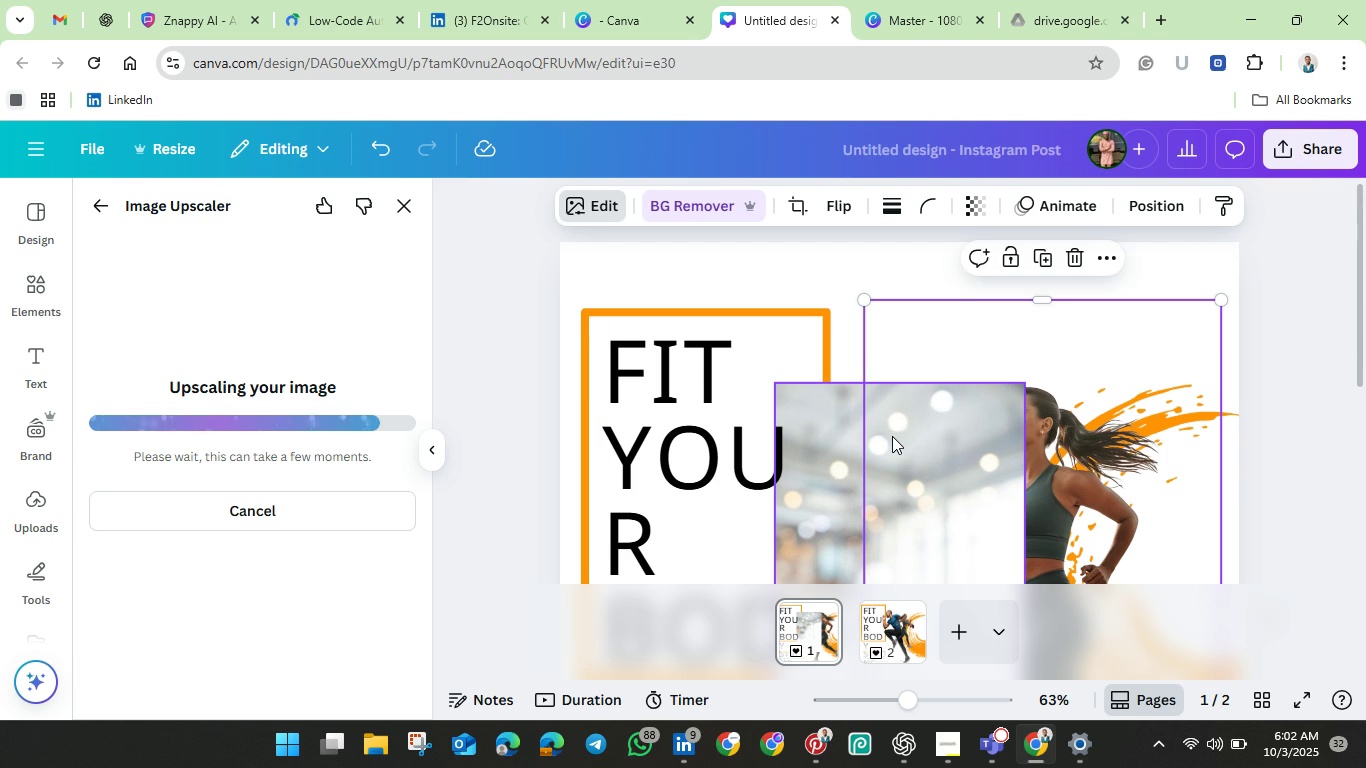 
wait(16.47)
 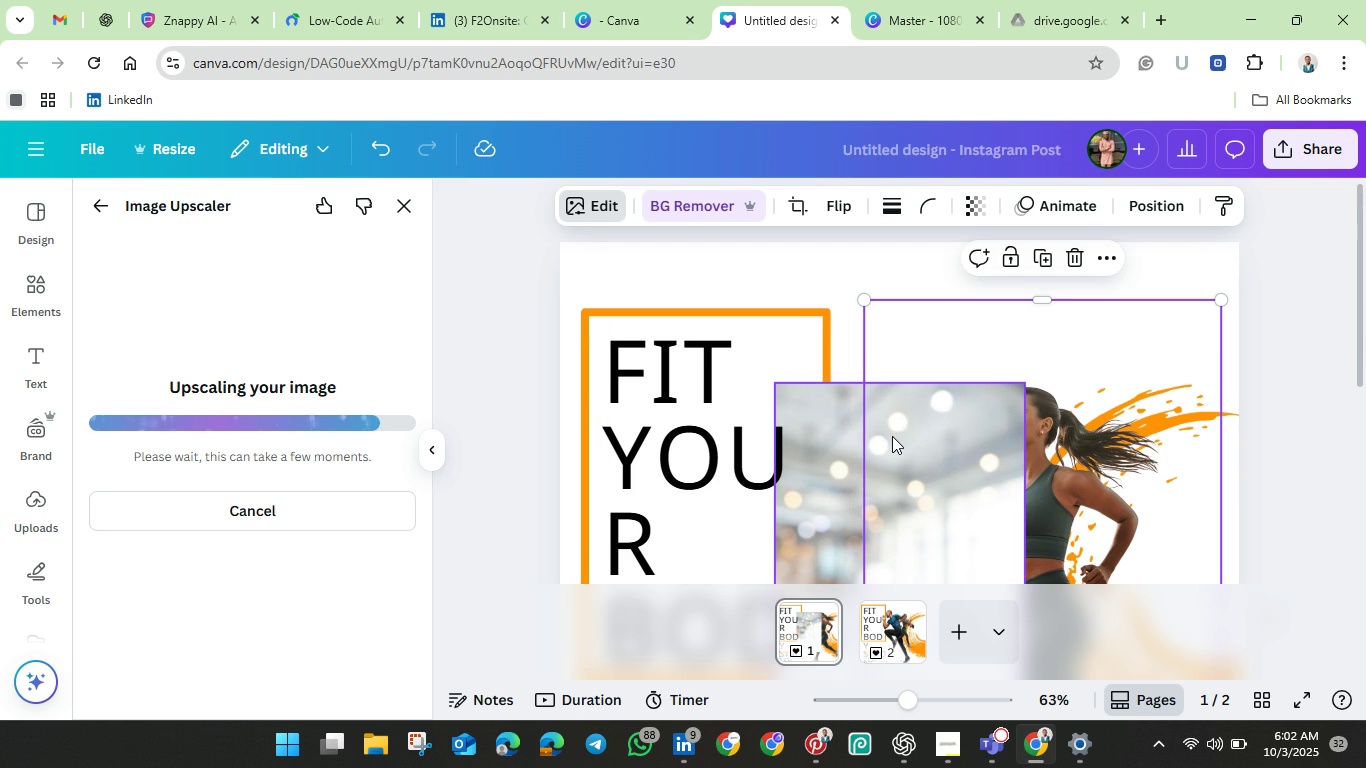 
left_click([812, 741])
 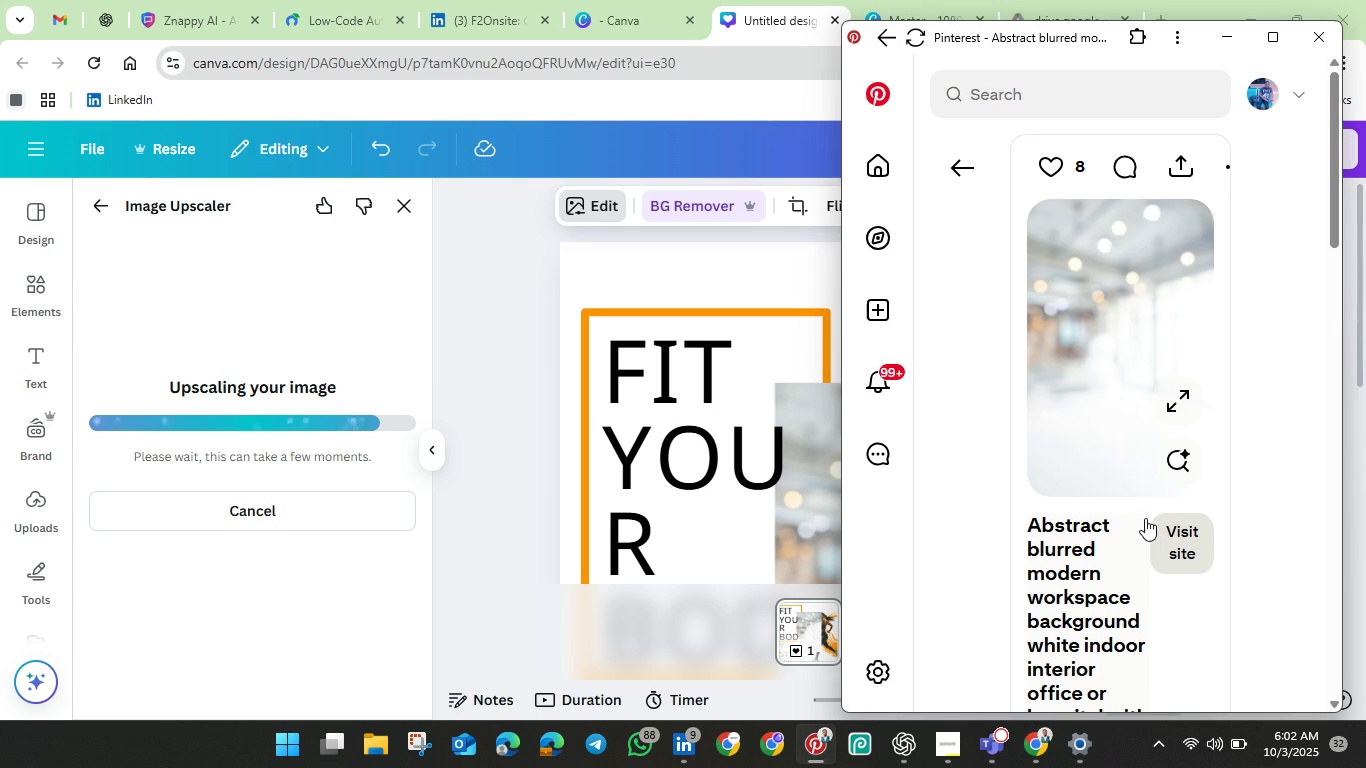 
scroll: coordinate [1142, 569], scroll_direction: down, amount: 16.0
 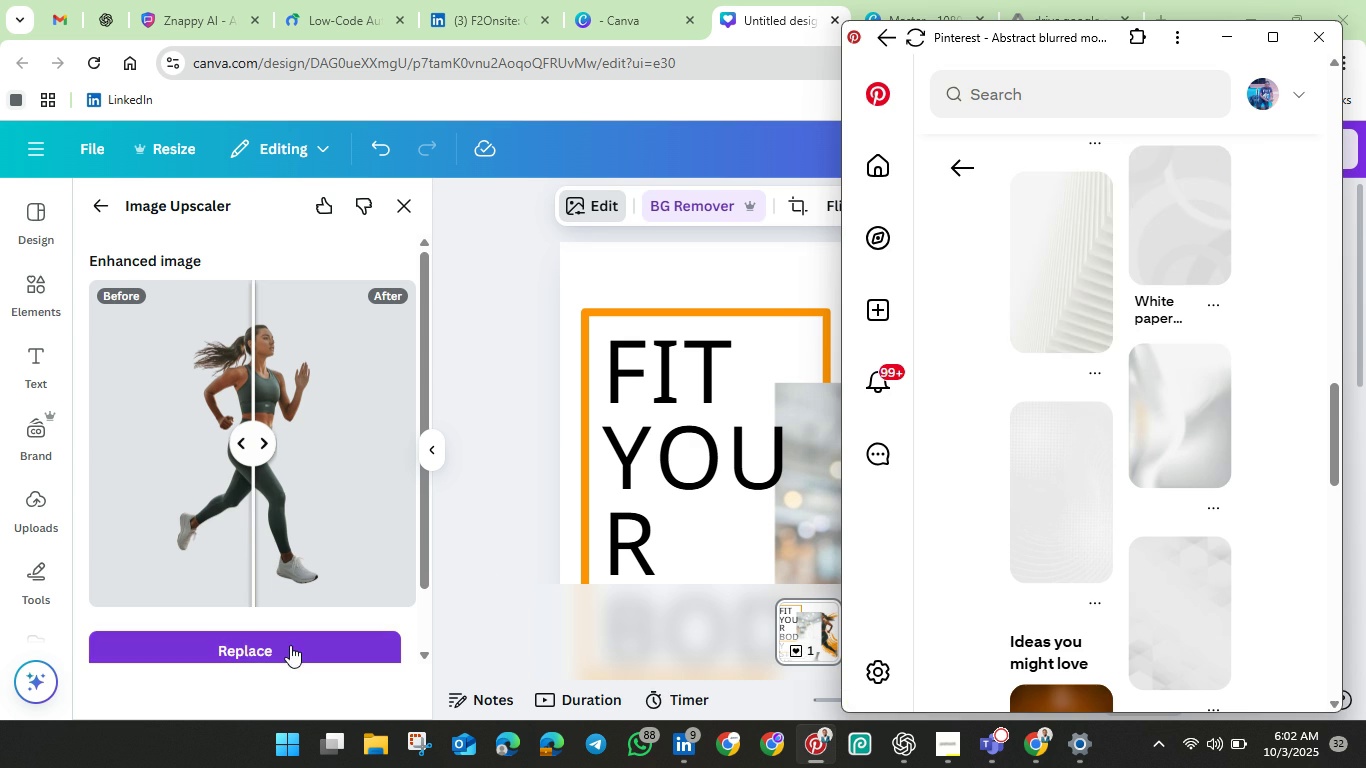 
left_click([288, 644])
 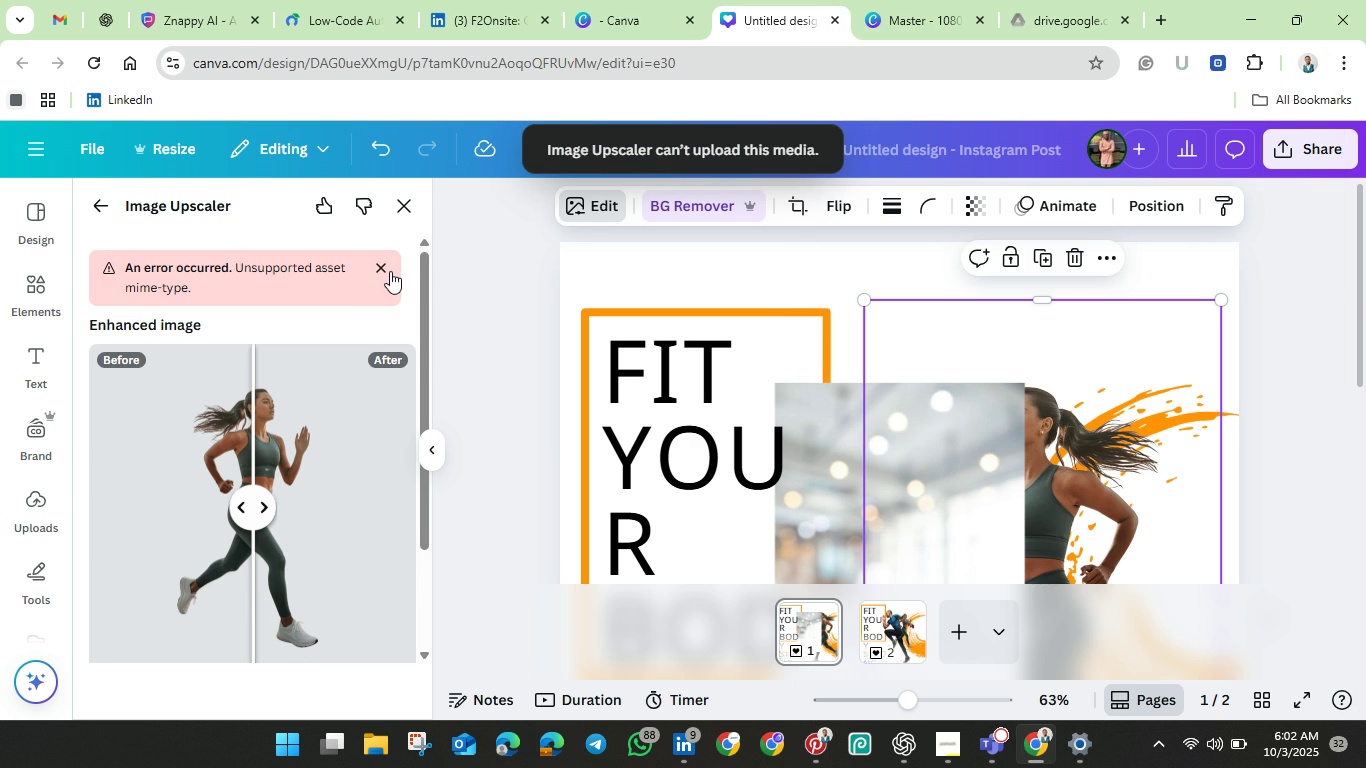 
wait(6.21)
 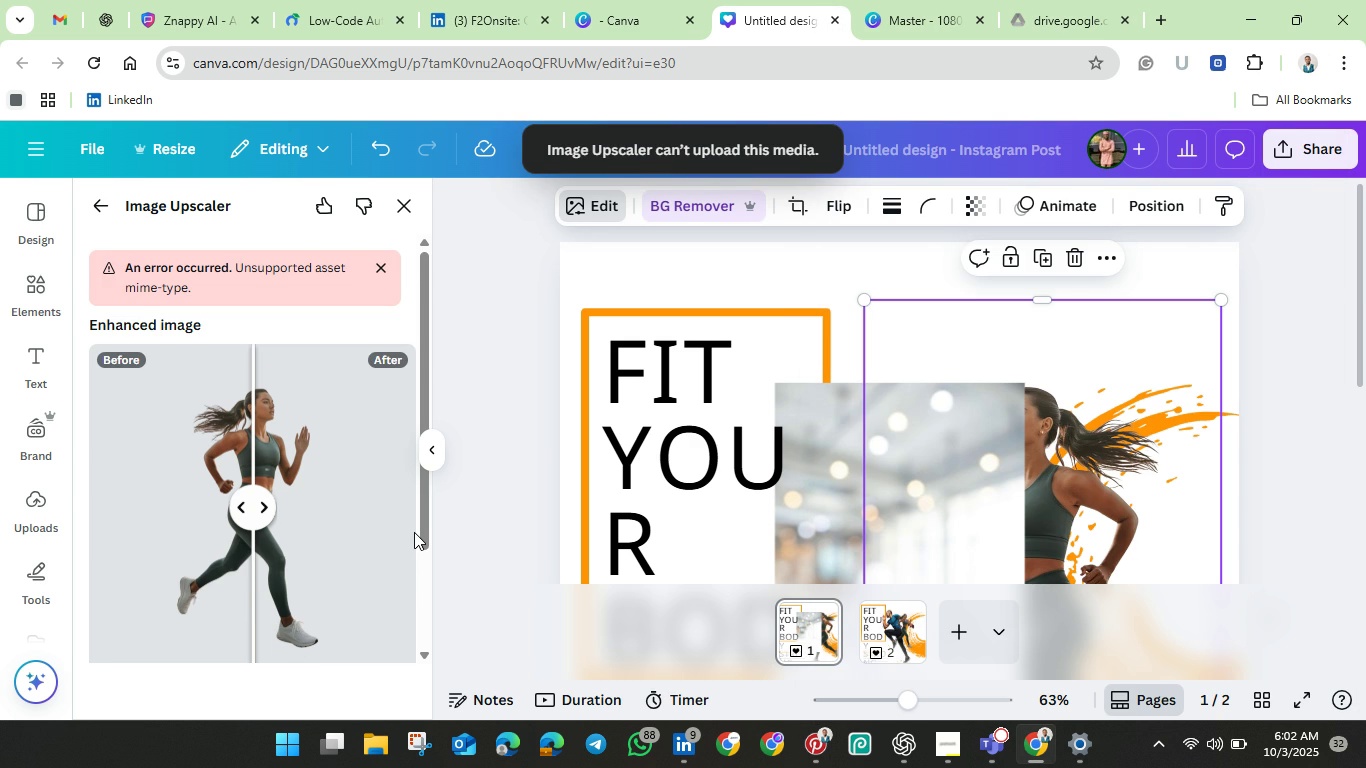 
left_click([386, 268])
 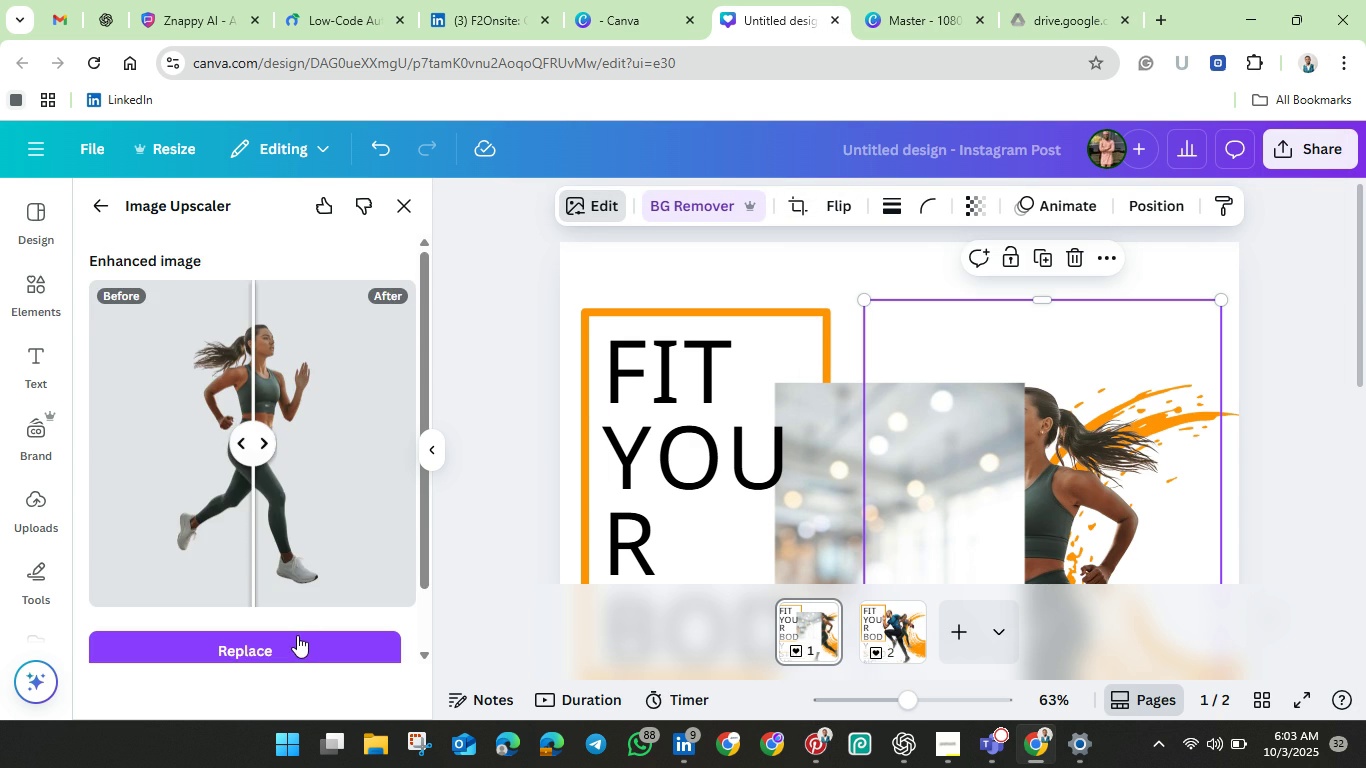 
left_click([296, 637])
 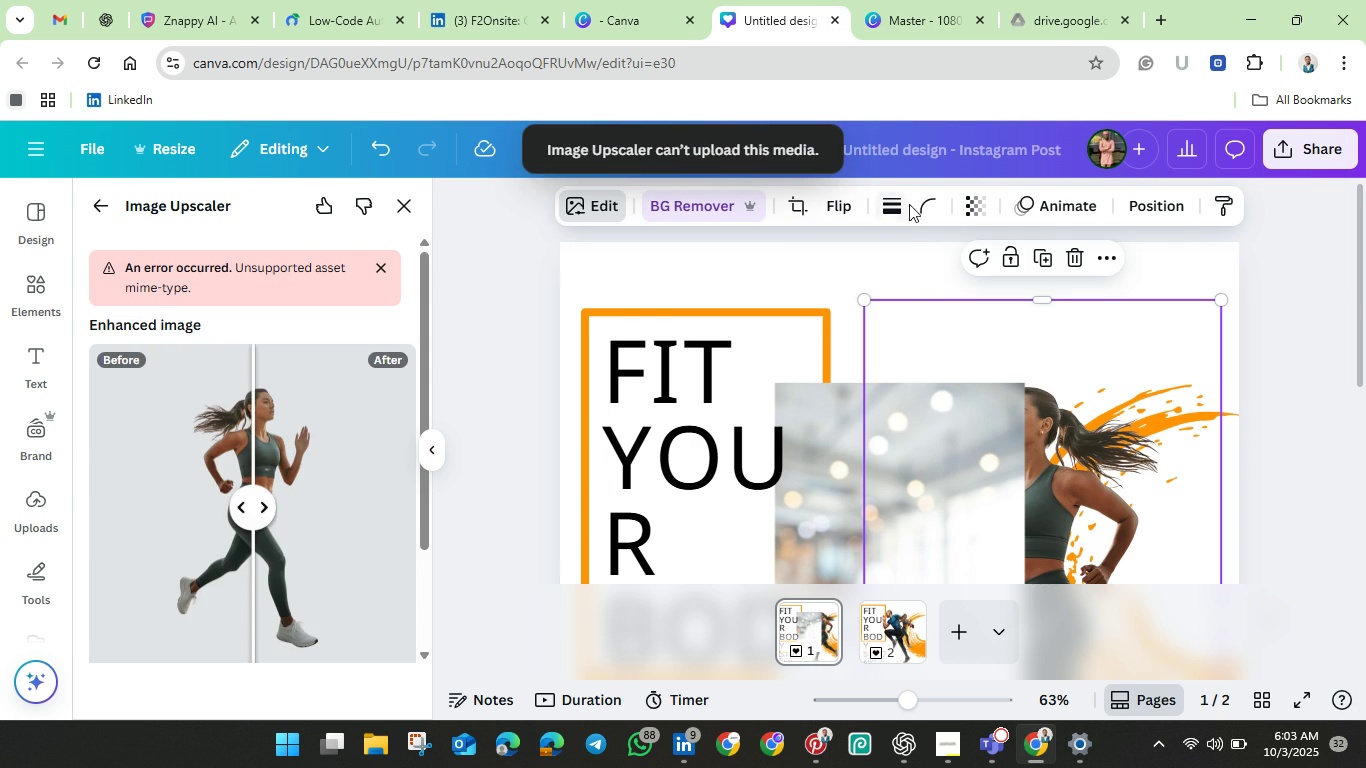 
left_click([923, 202])
 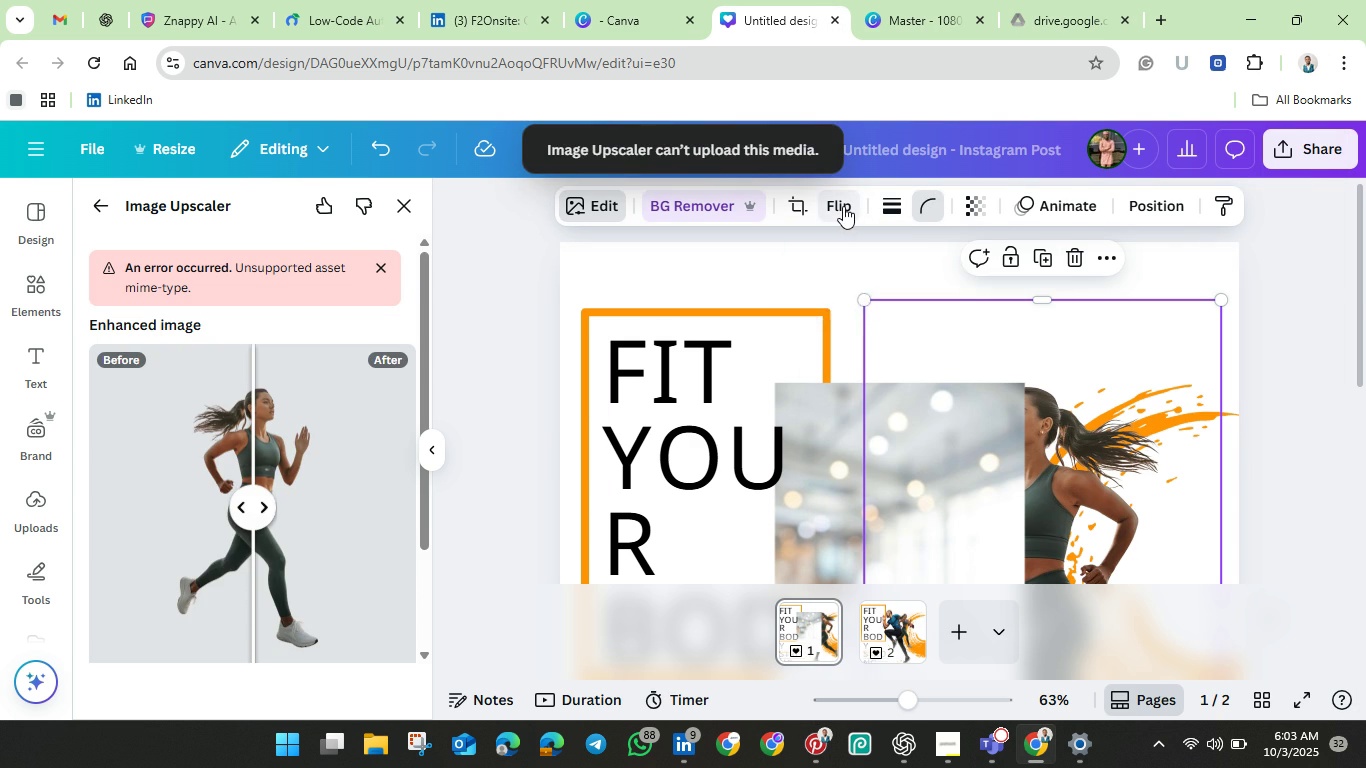 
left_click([843, 206])
 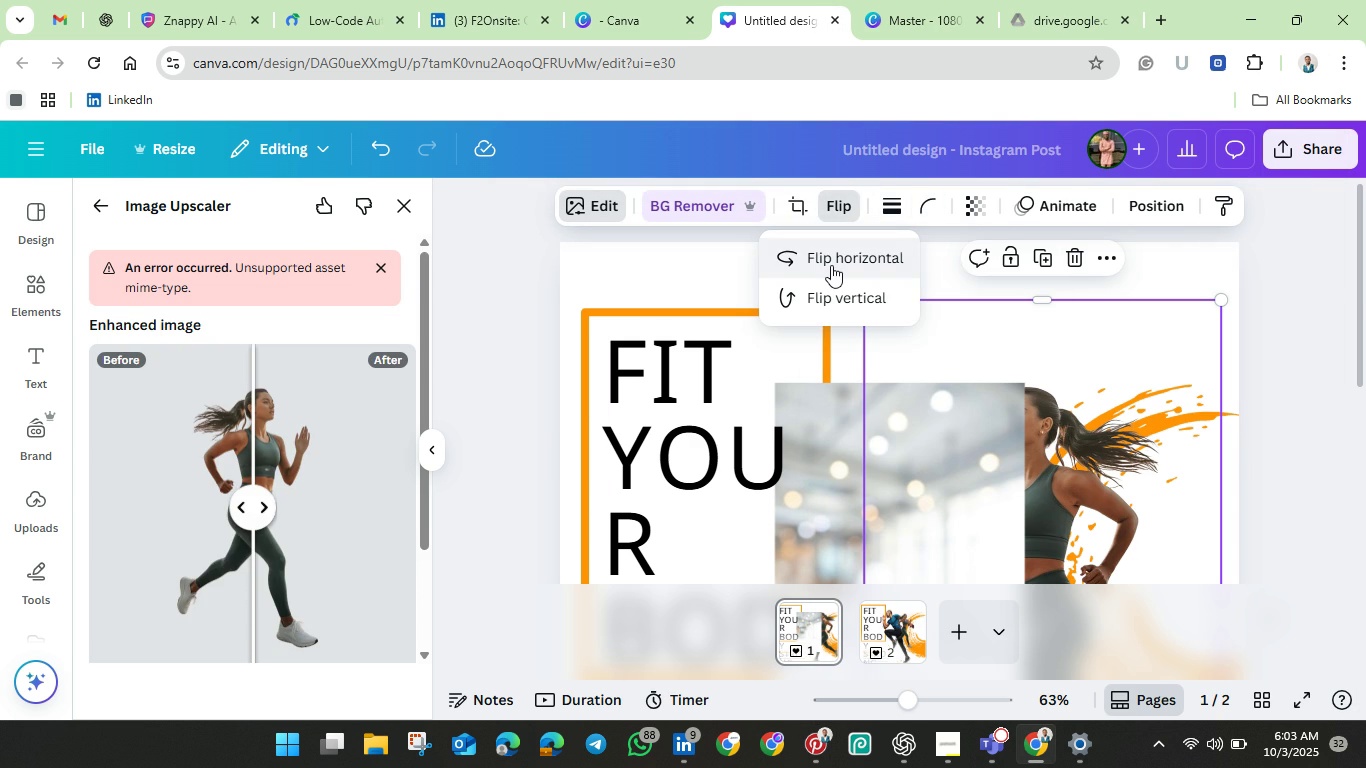 
left_click([831, 265])
 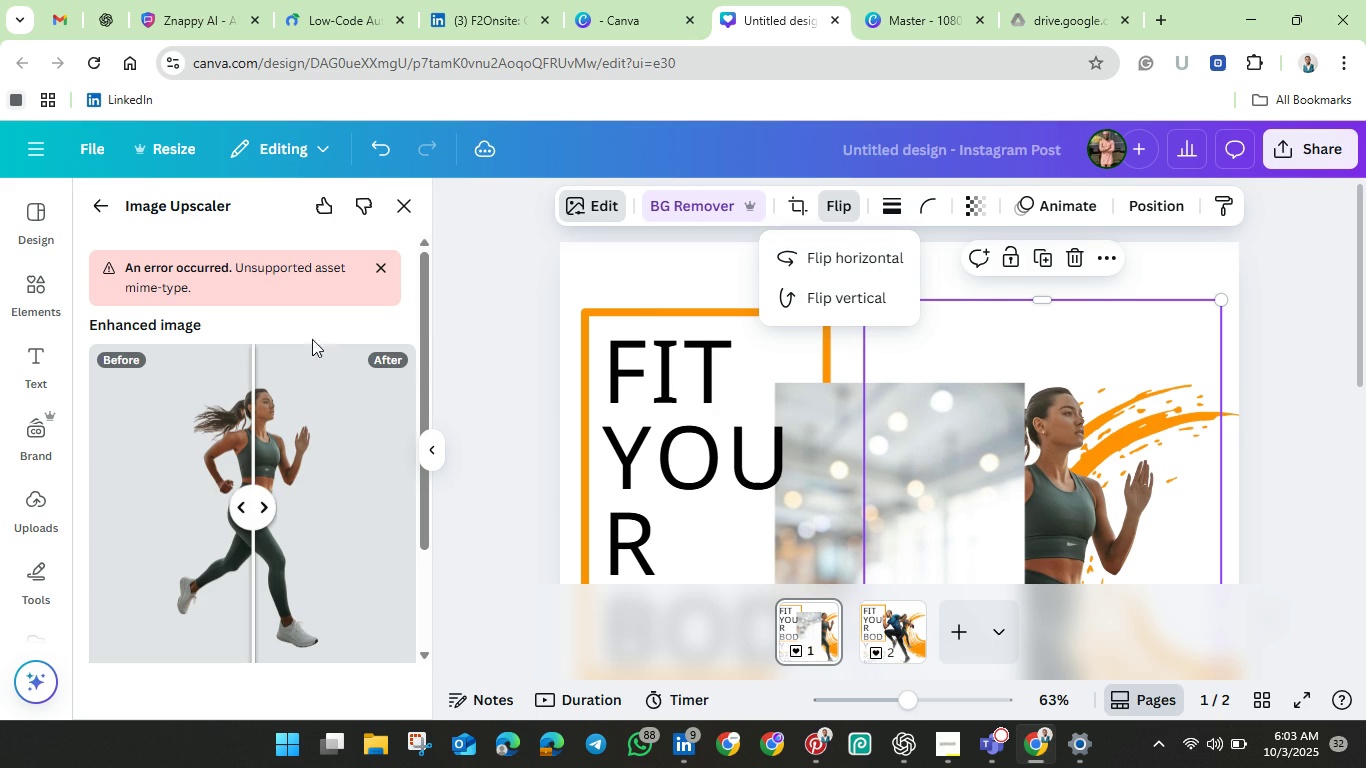 
scroll: coordinate [288, 536], scroll_direction: down, amount: 5.0
 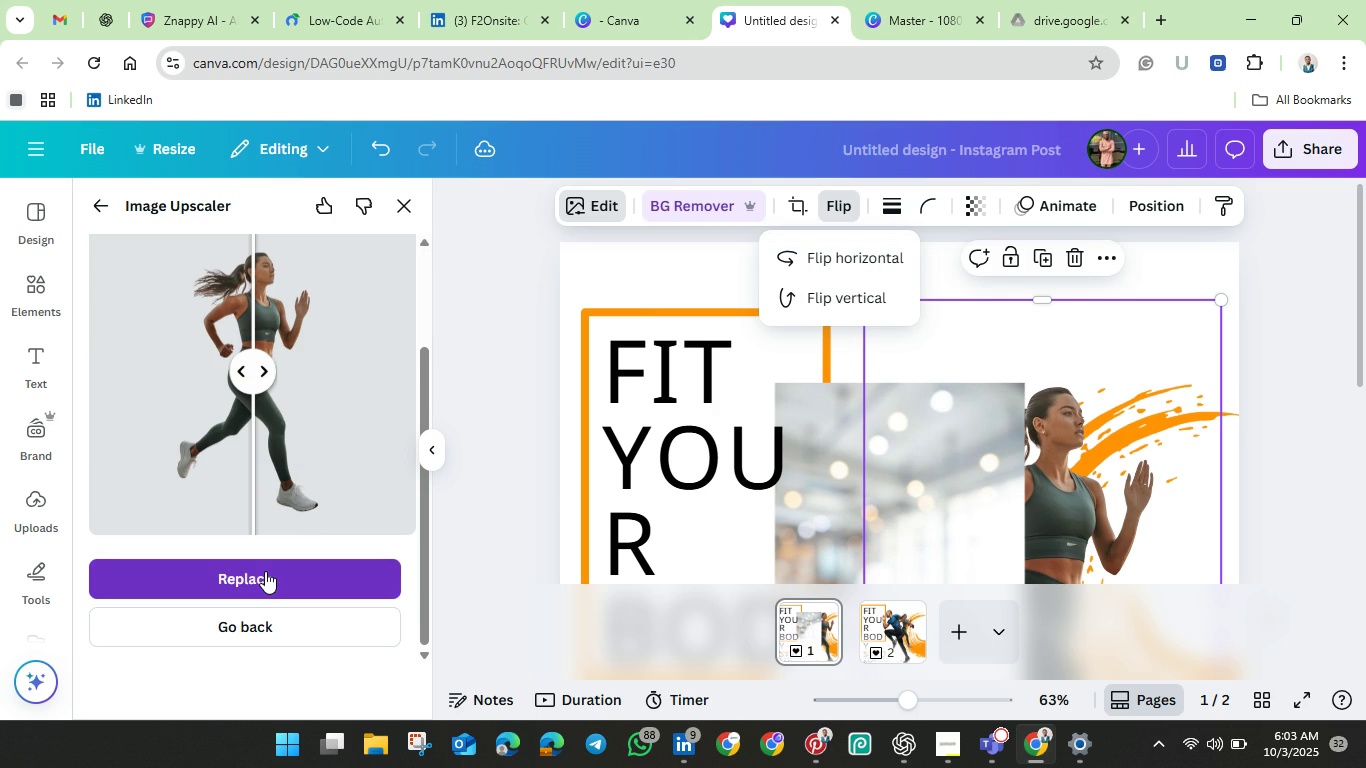 
left_click([265, 571])
 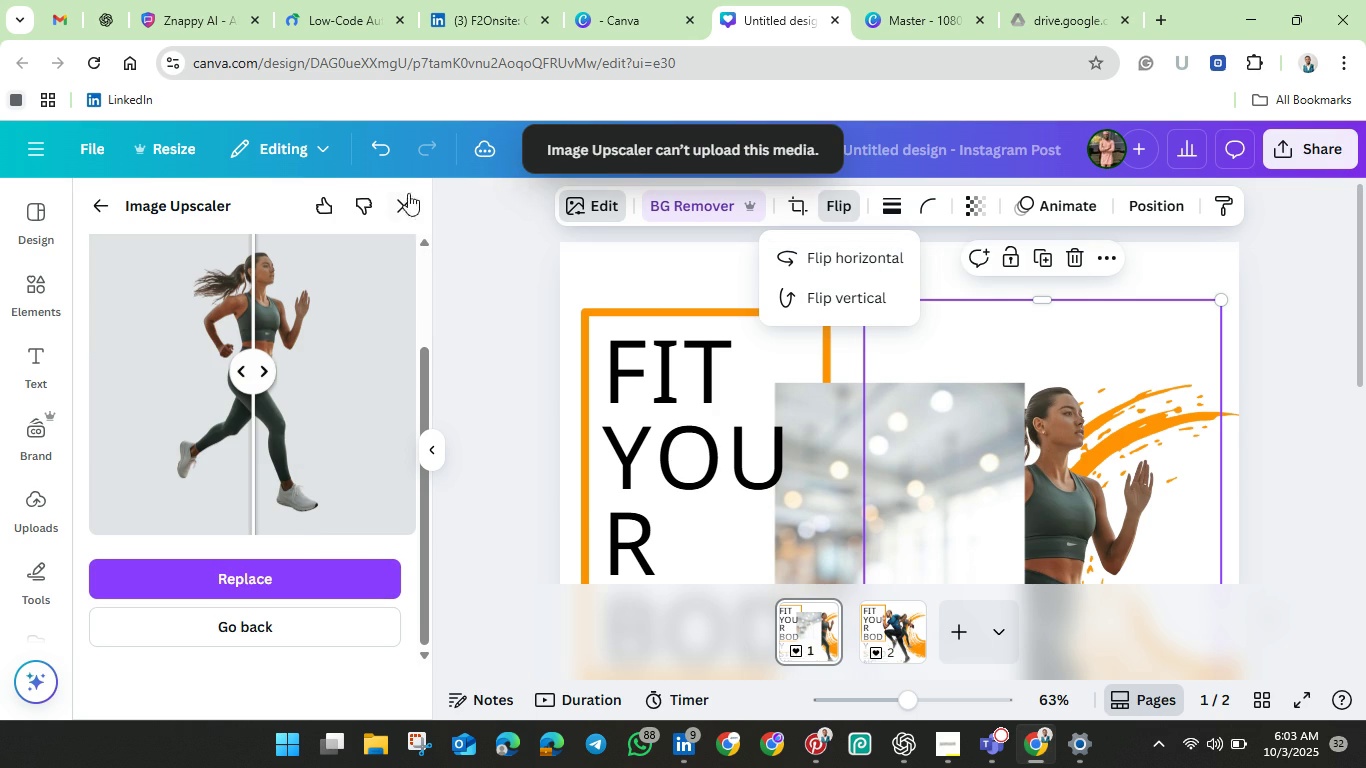 
left_click([400, 218])
 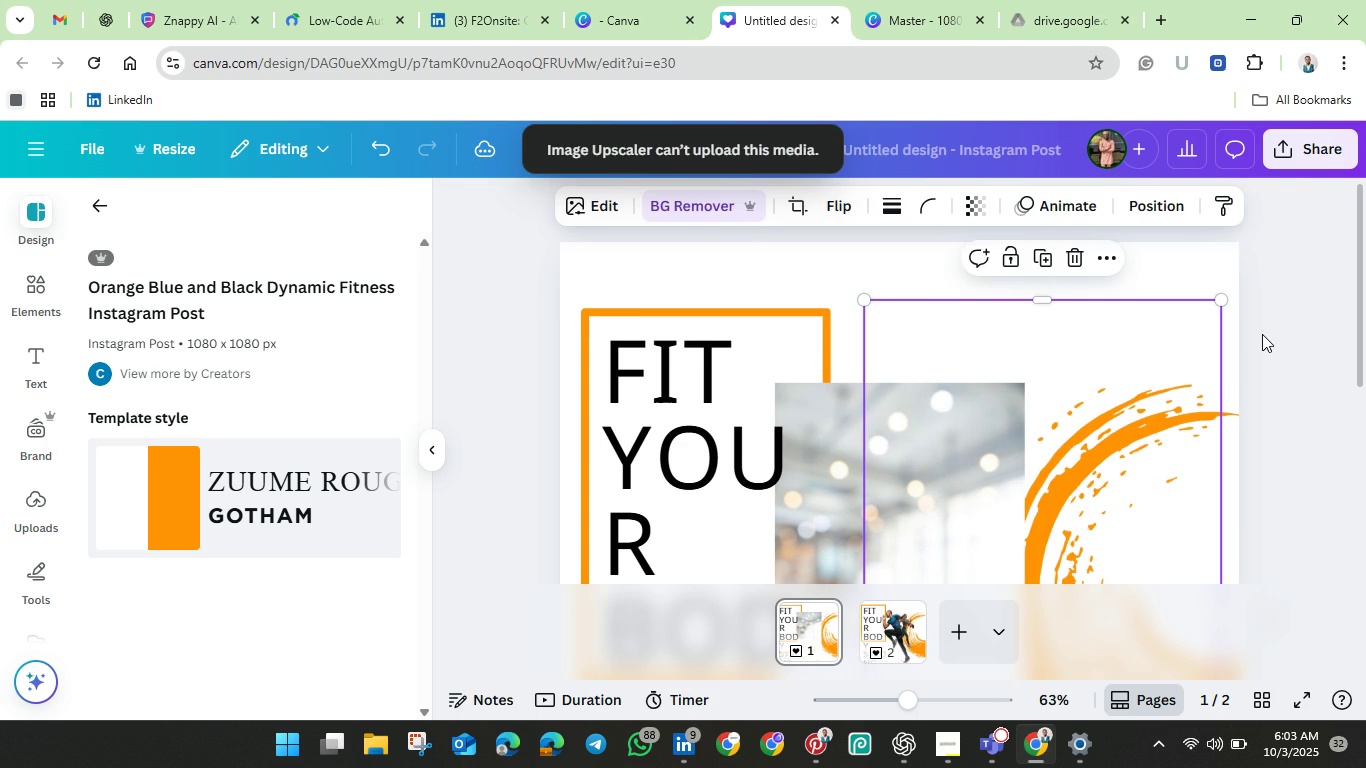 
left_click([1263, 334])
 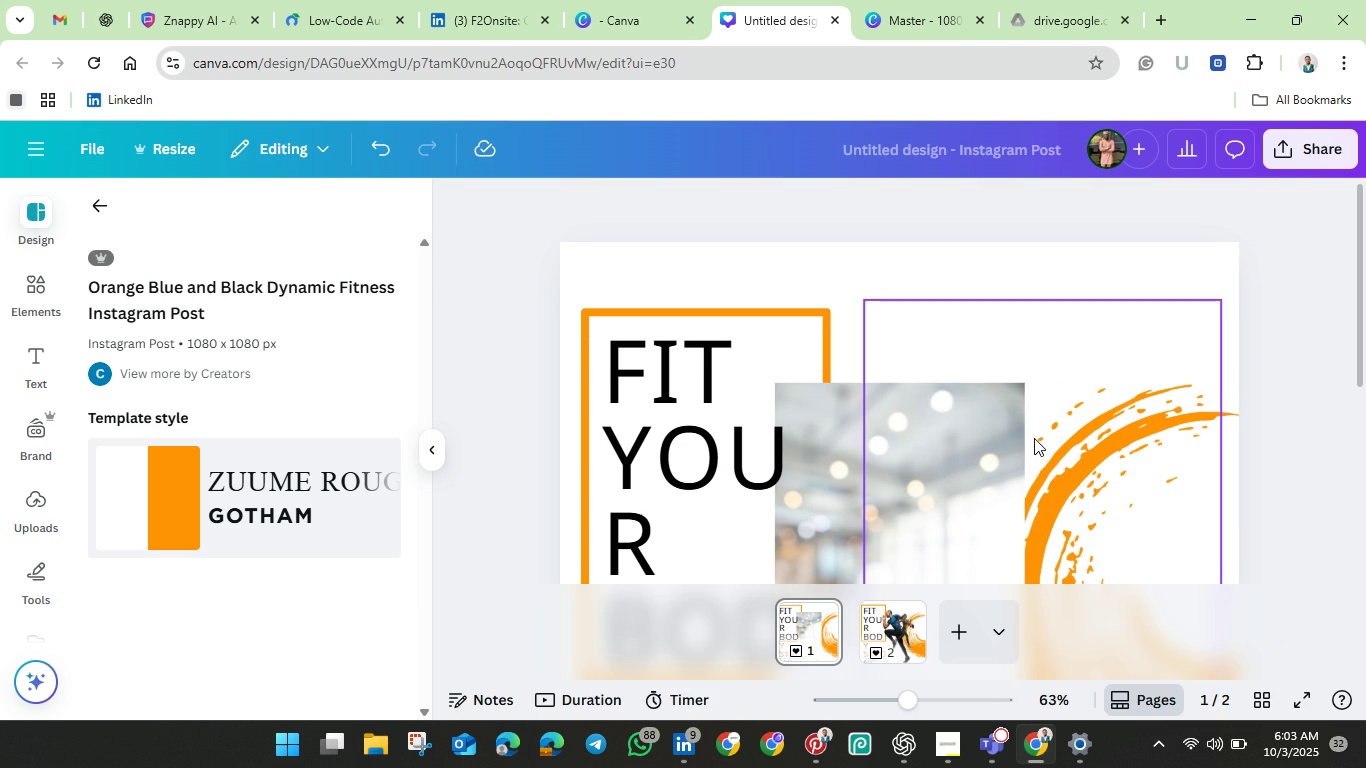 
left_click([1034, 438])